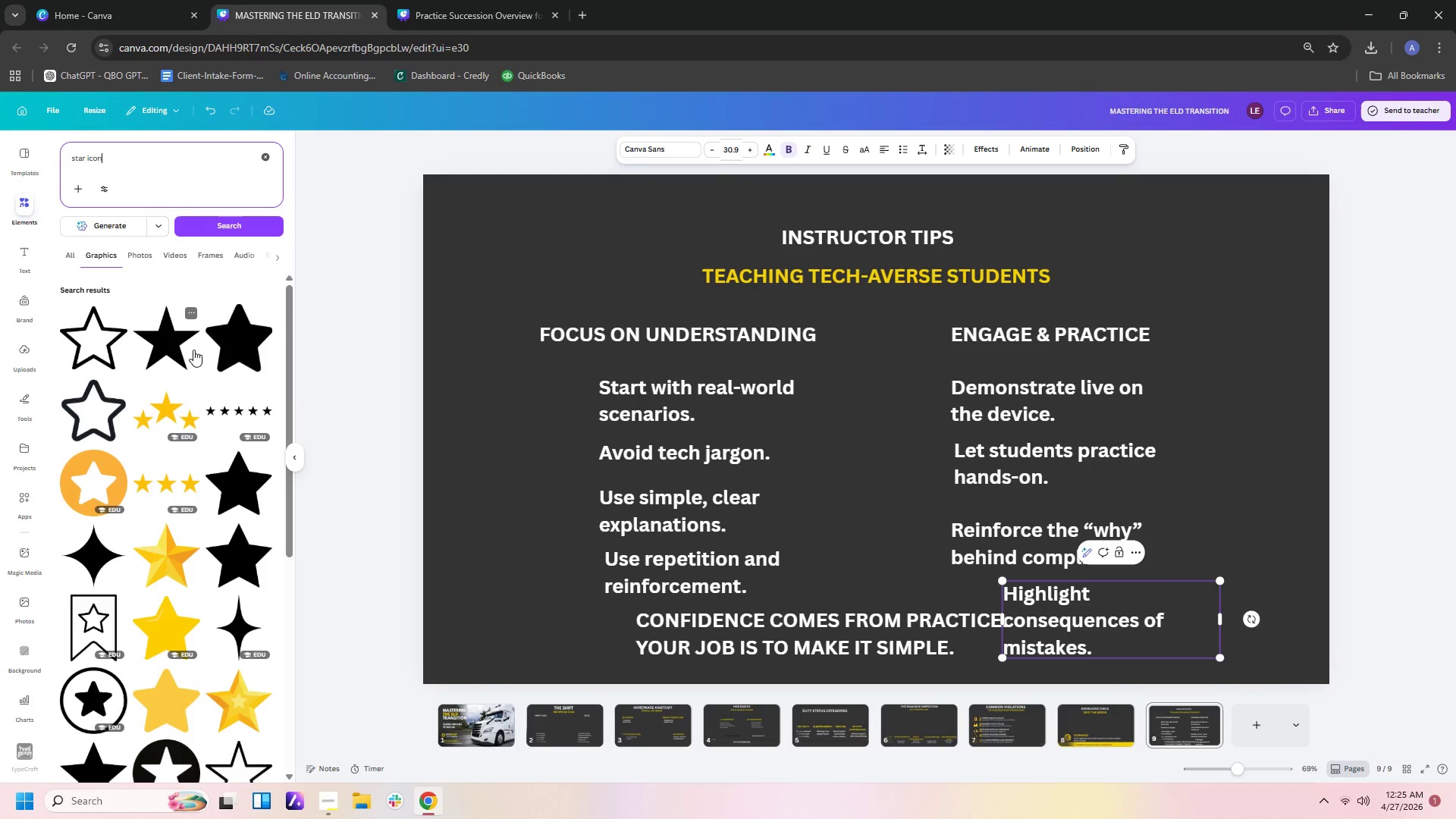 
left_click([753, 149])
 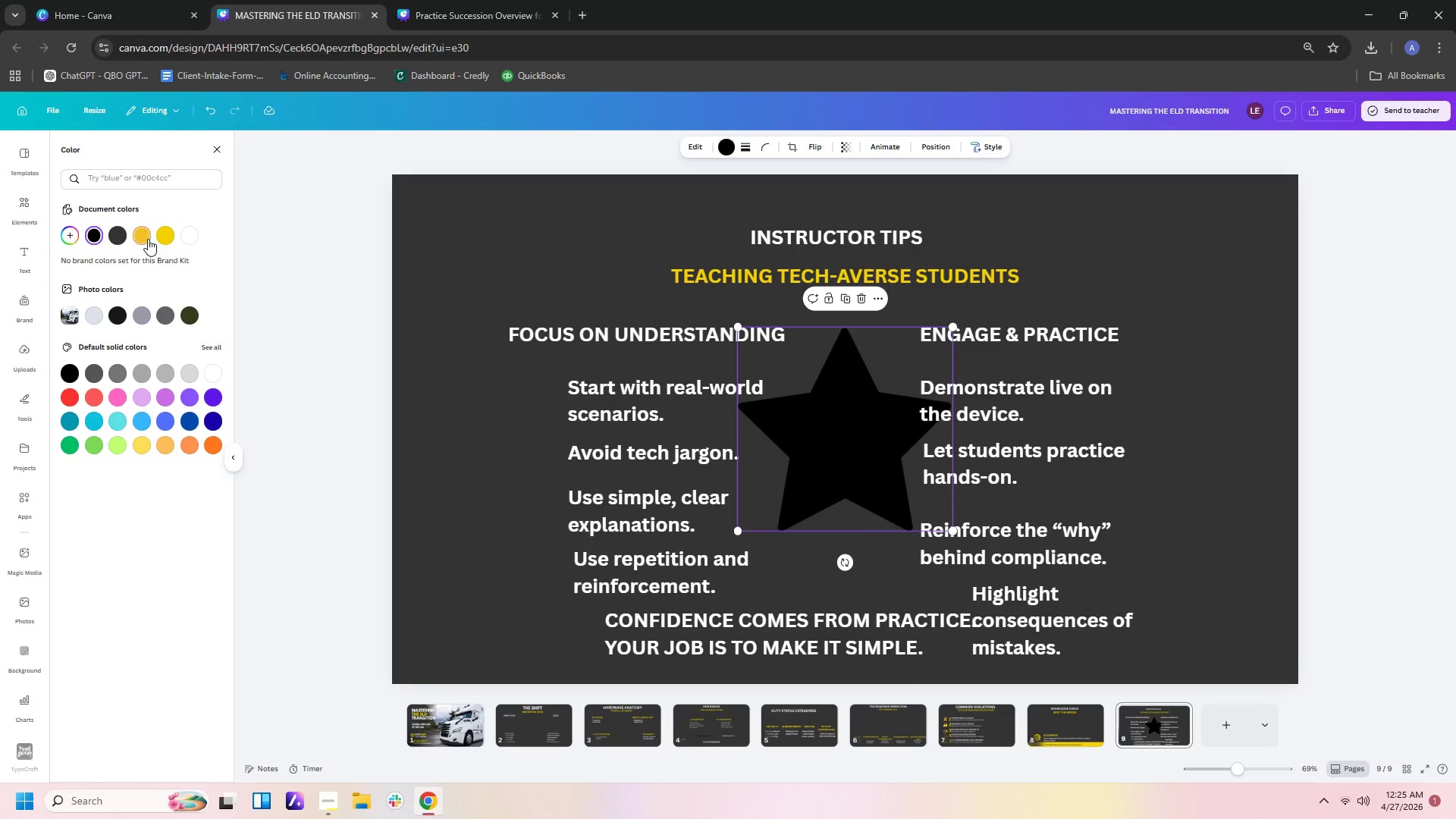 
left_click([167, 235])
 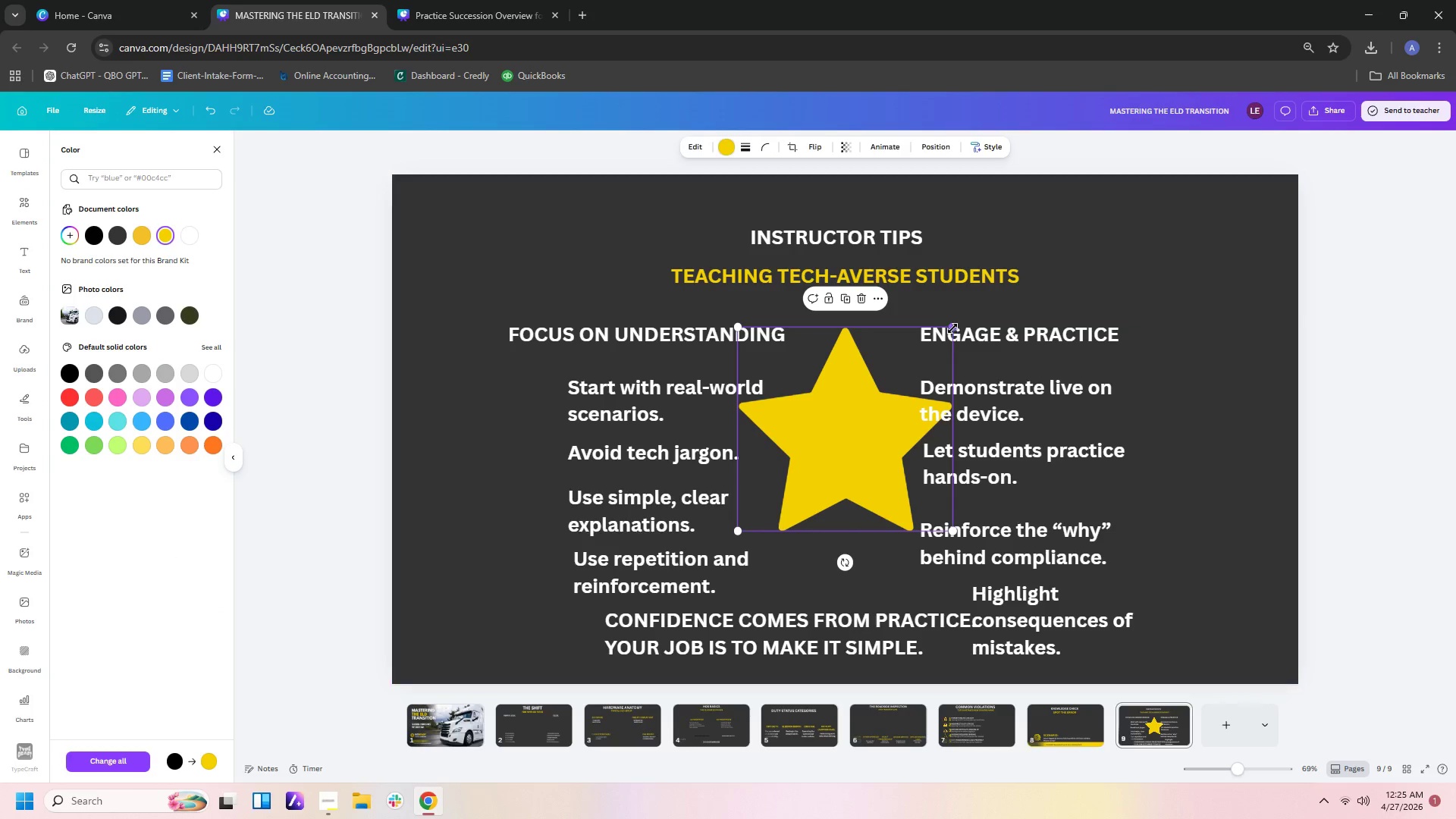 
left_click_drag(start_coordinate=[952, 328], to_coordinate=[828, 488])
 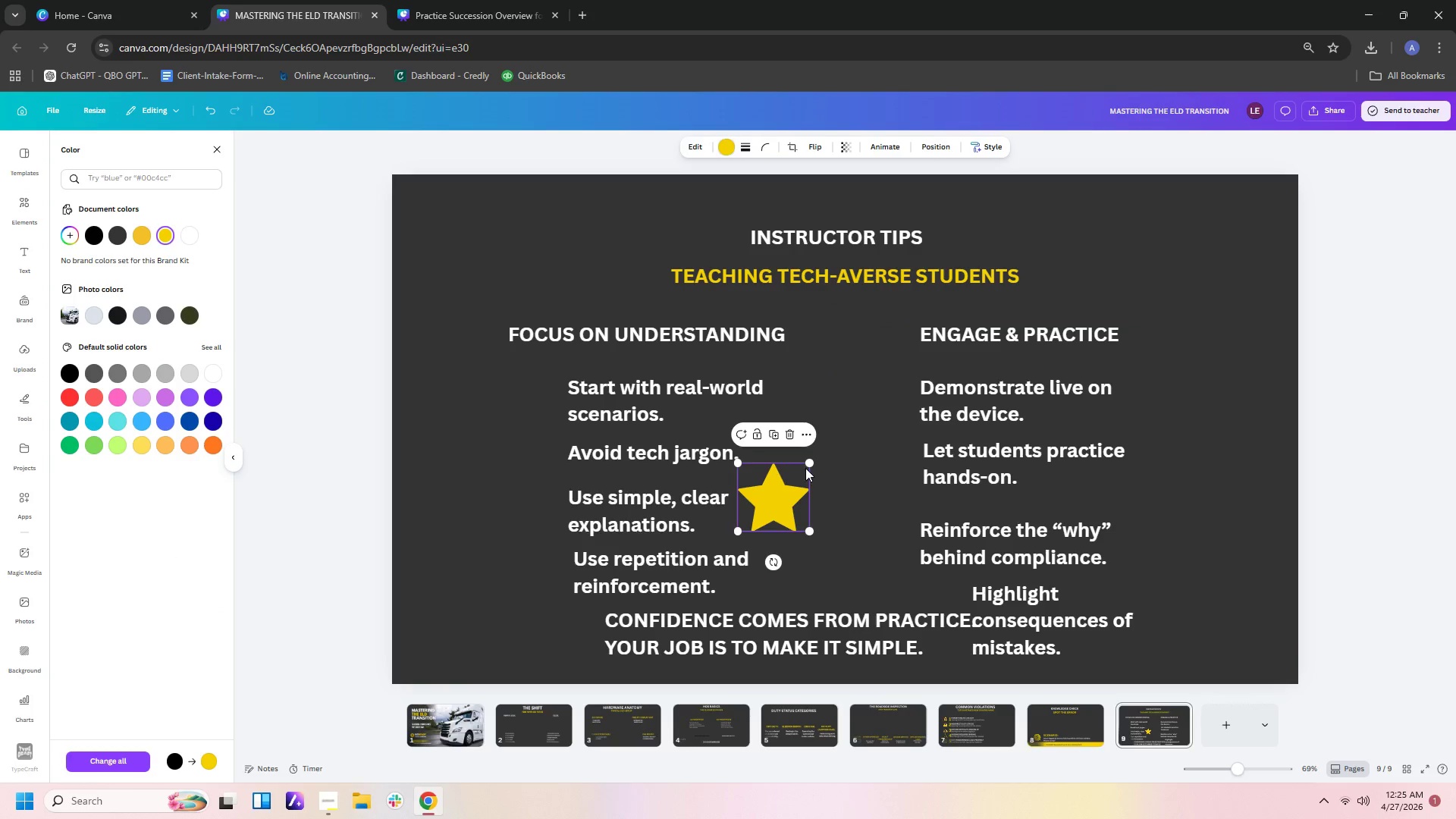 
left_click_drag(start_coordinate=[807, 463], to_coordinate=[797, 472])
 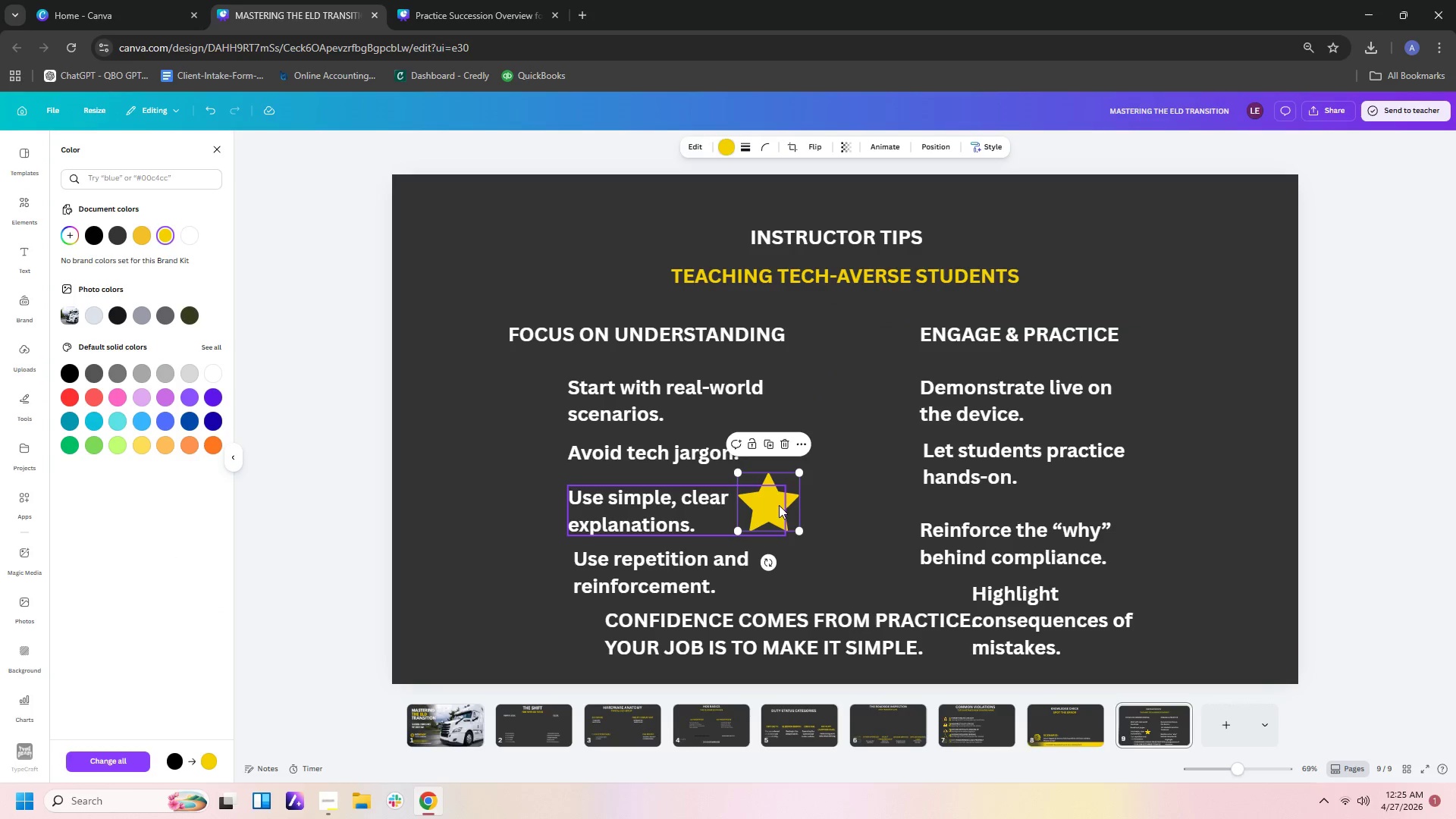 
left_click_drag(start_coordinate=[774, 507], to_coordinate=[632, 576])
 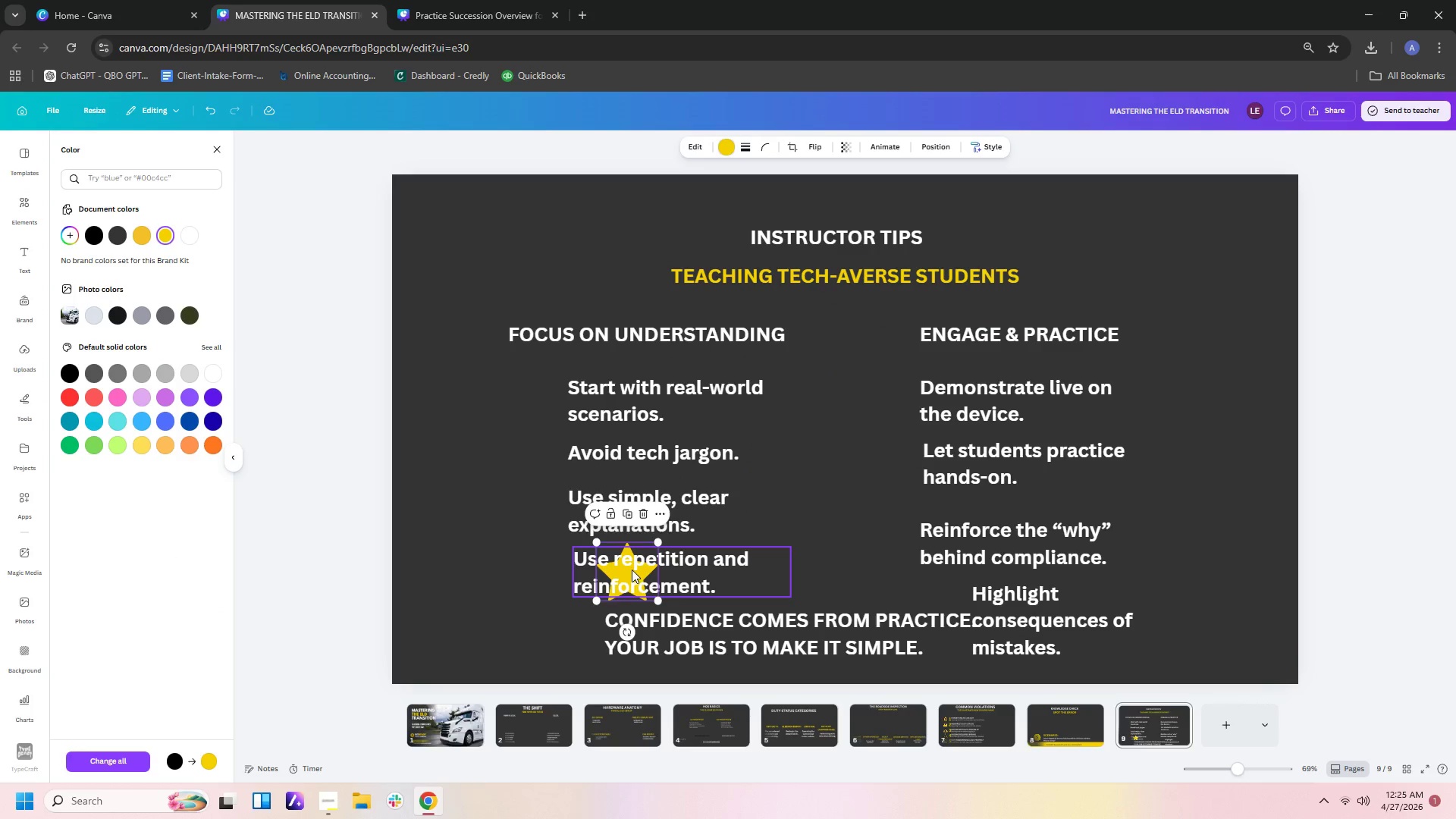 
left_click_drag(start_coordinate=[632, 570], to_coordinate=[553, 636])
 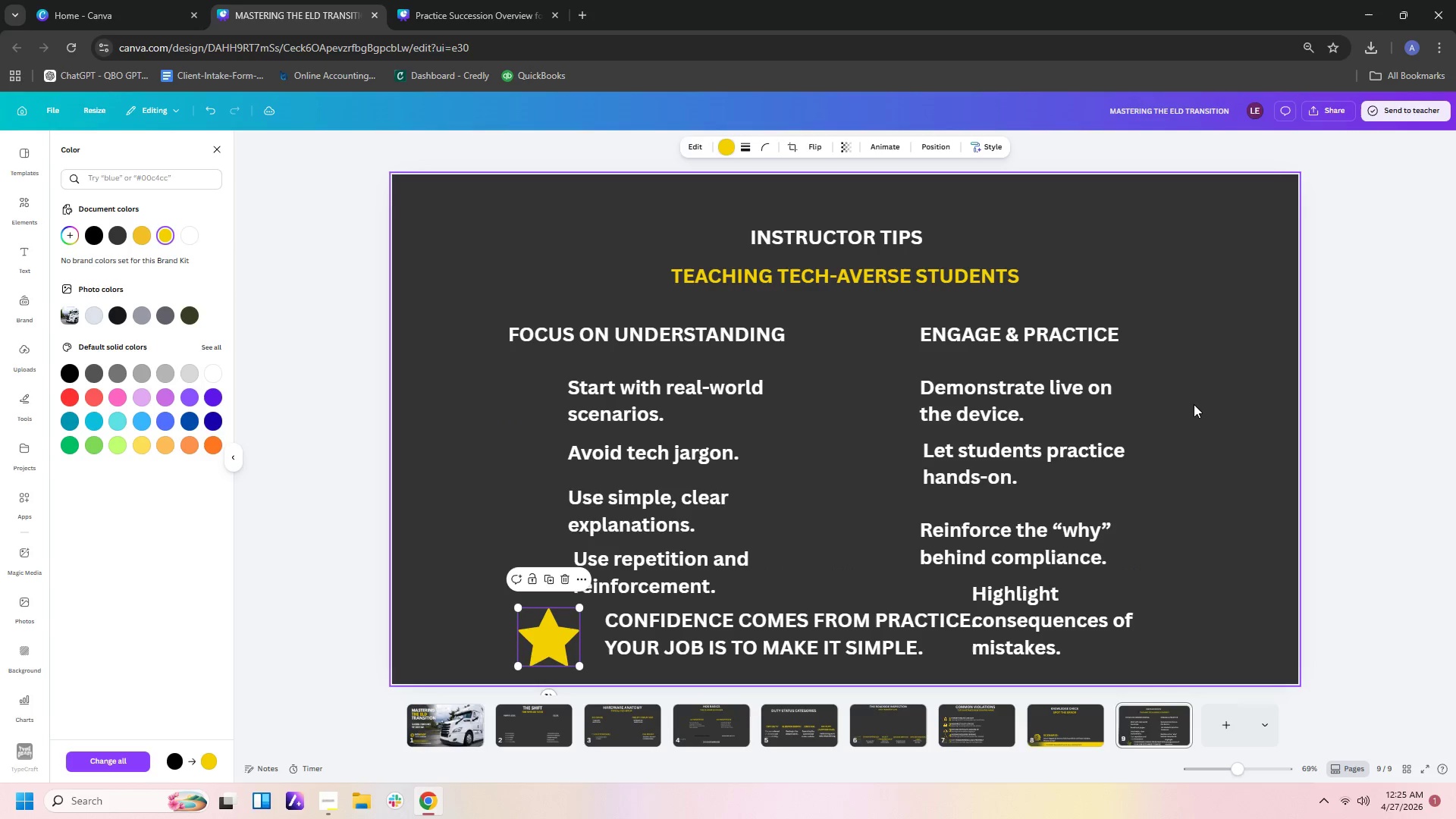 
left_click([1194, 404])
 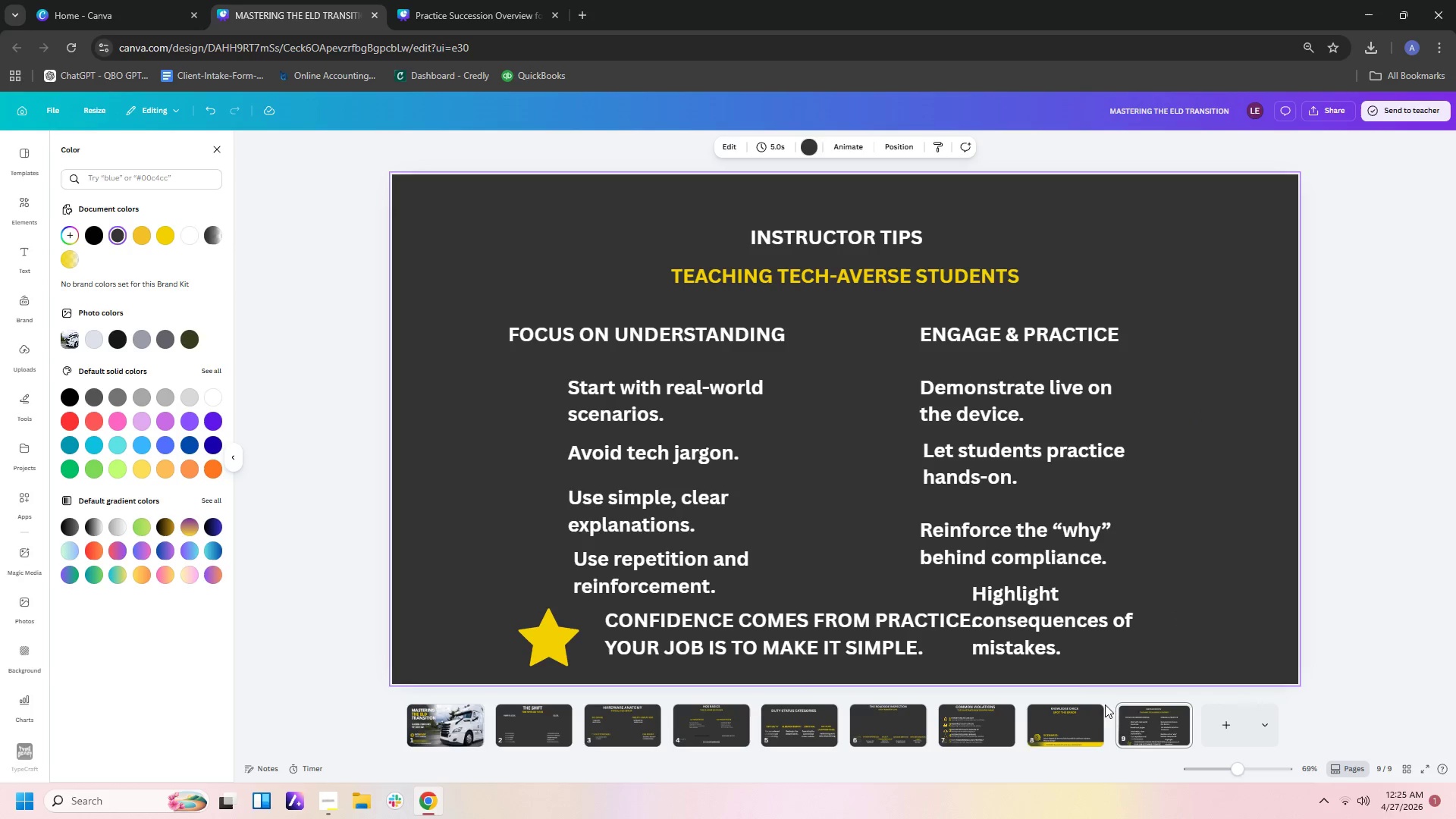 
wait(29.73)
 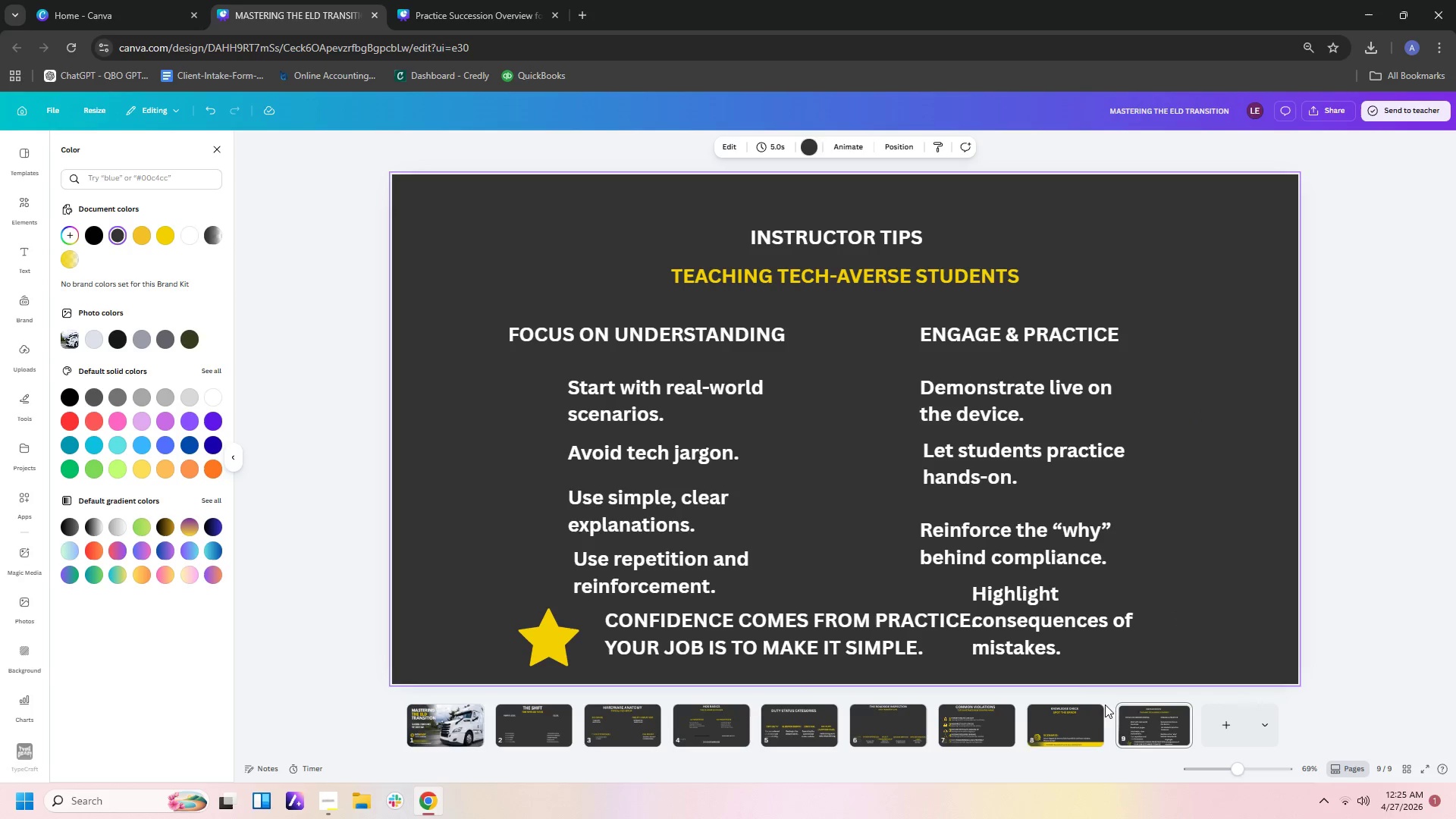 
left_click([318, 795])